 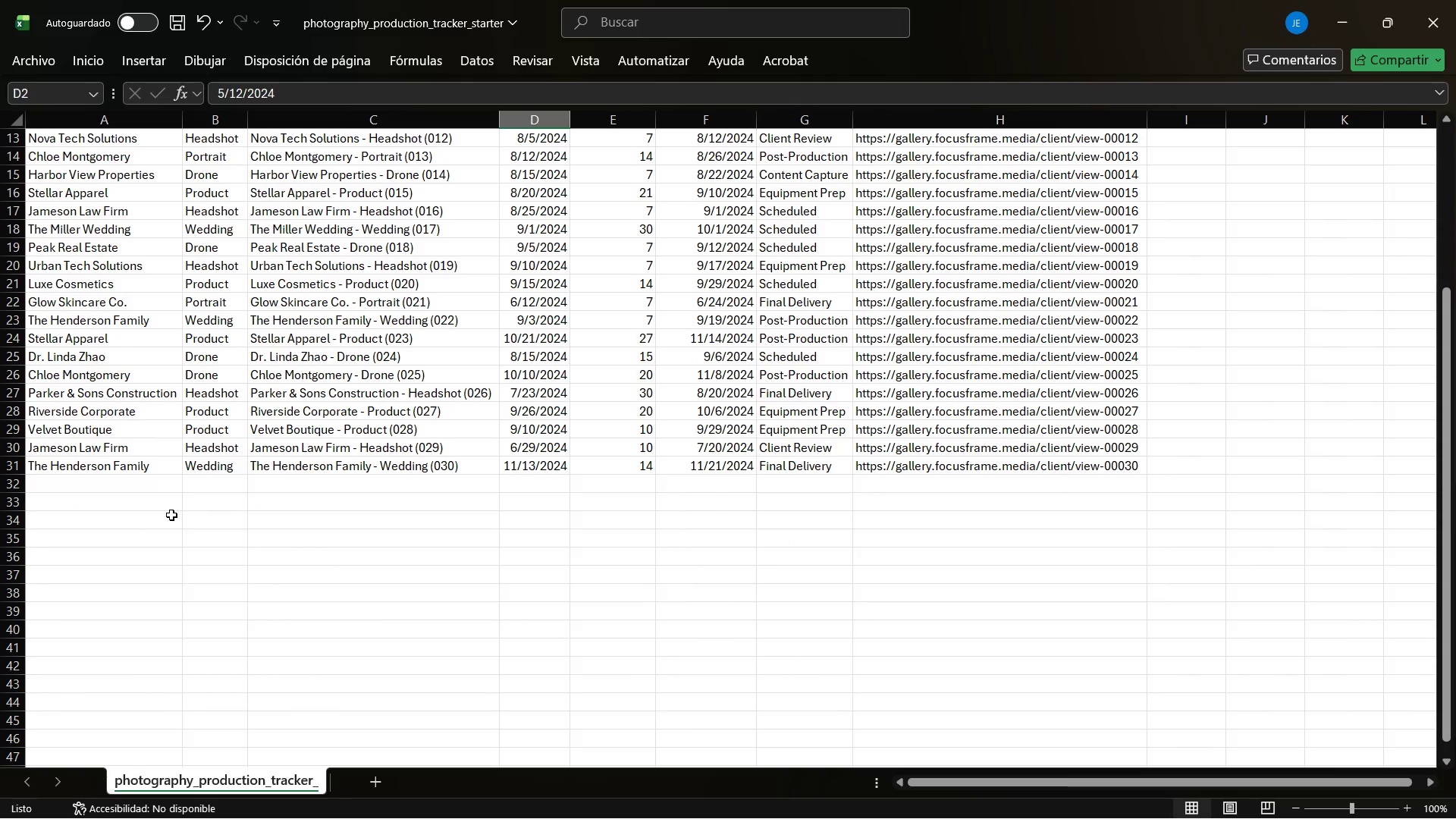 
scroll: coordinate [466, 508], scroll_direction: up, amount: 2.0
 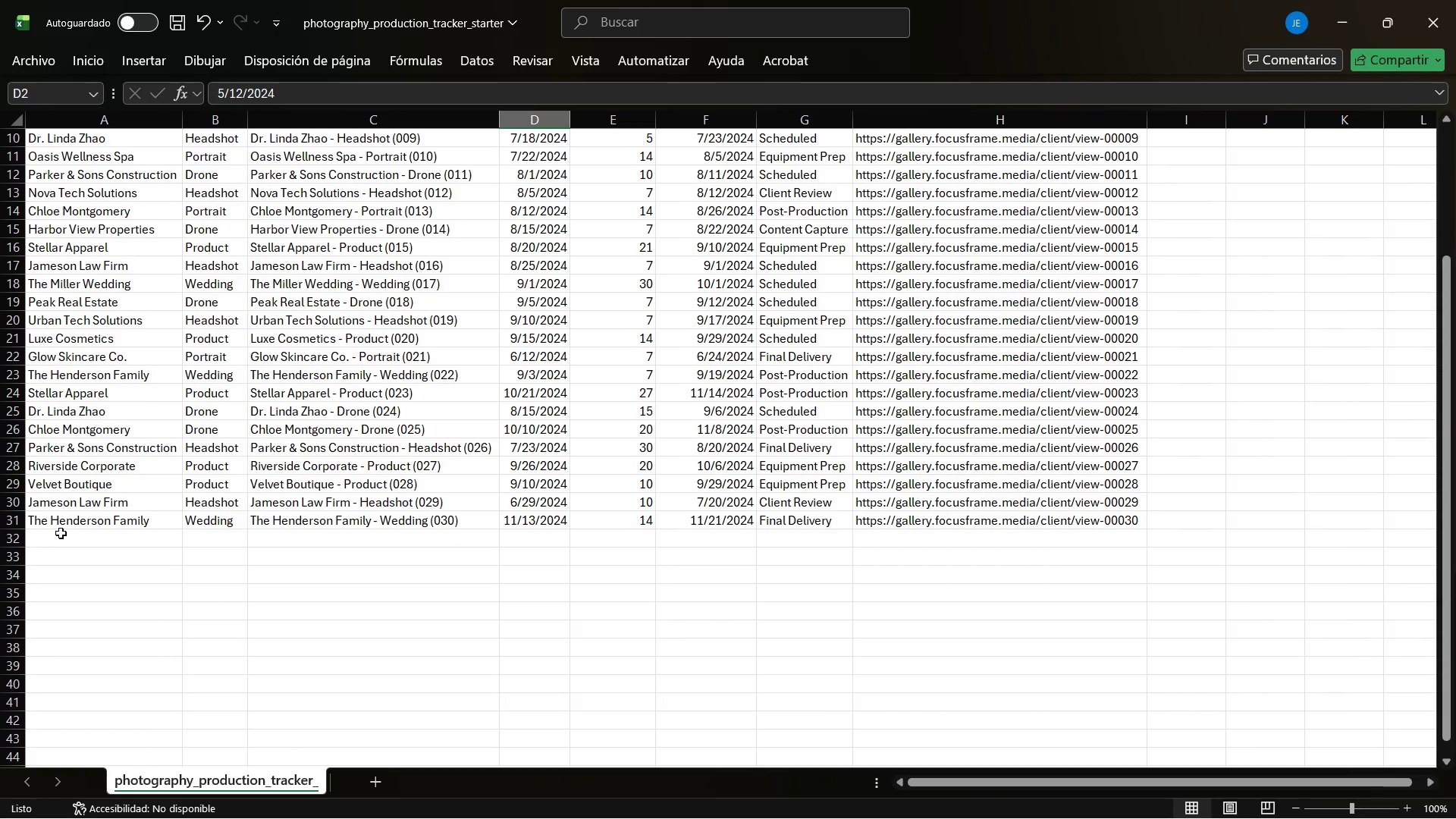 
left_click_drag(start_coordinate=[58, 532], to_coordinate=[1407, 813])
 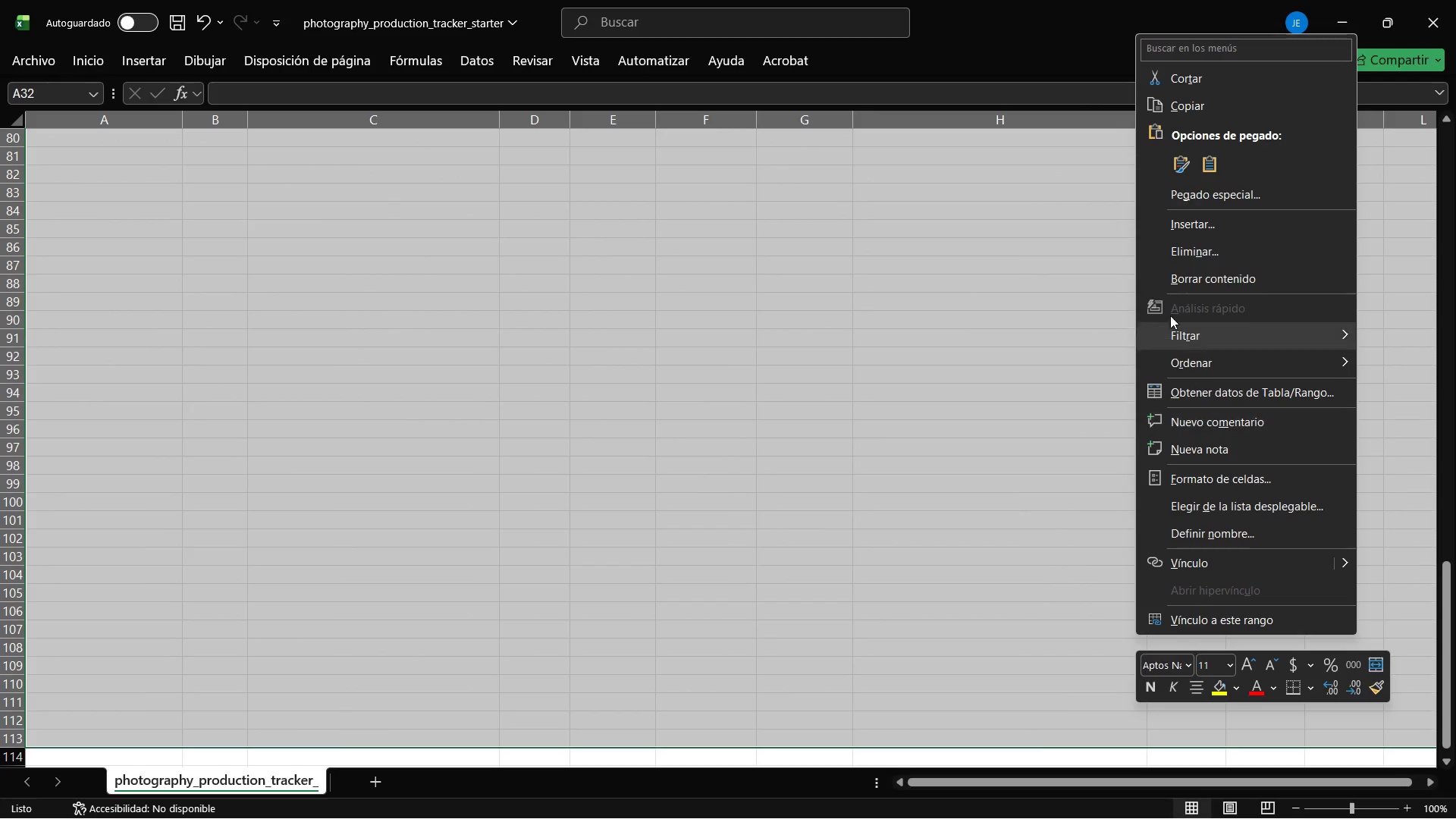 
left_click([1200, 253])
 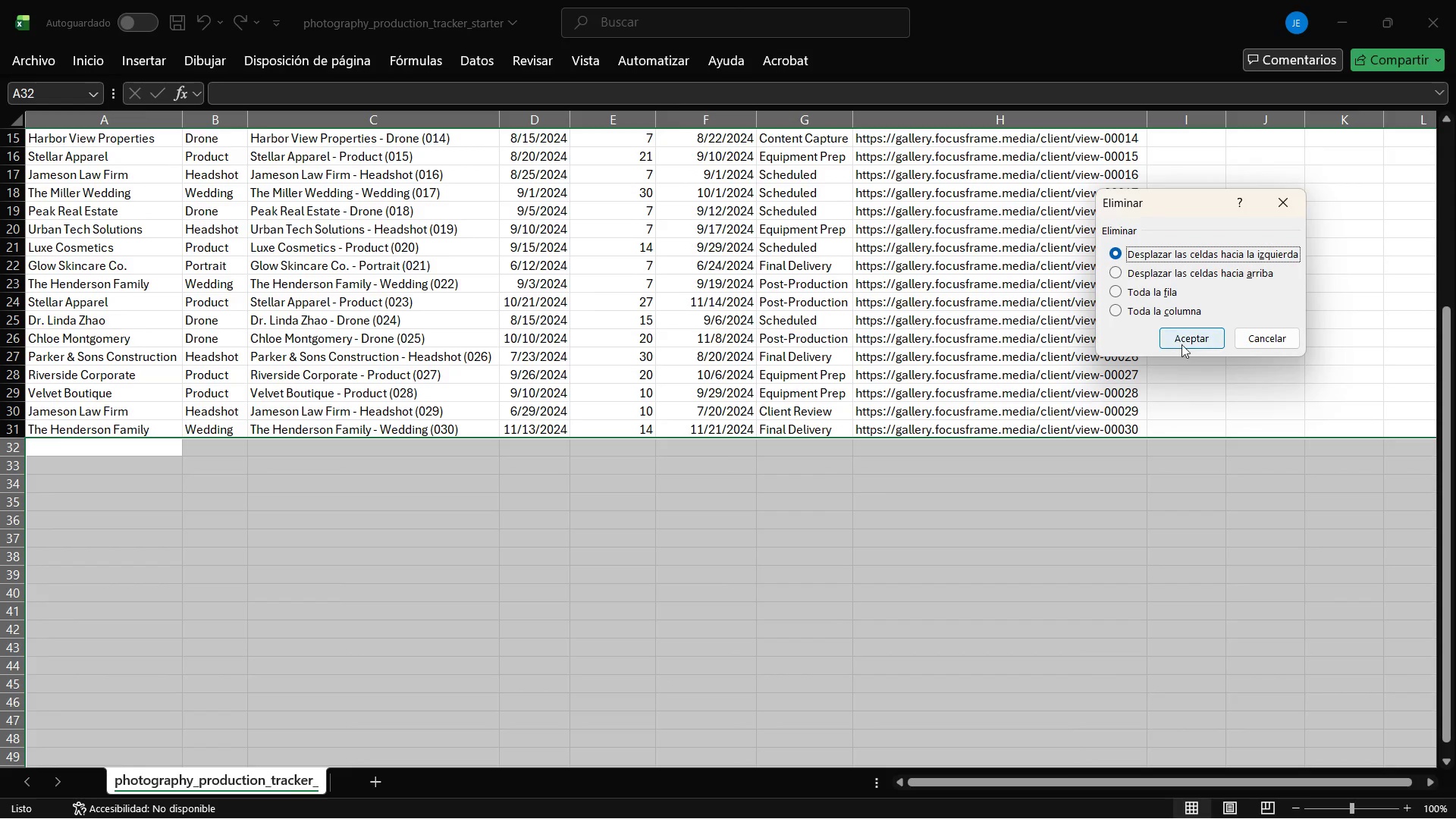 
left_click([1185, 336])
 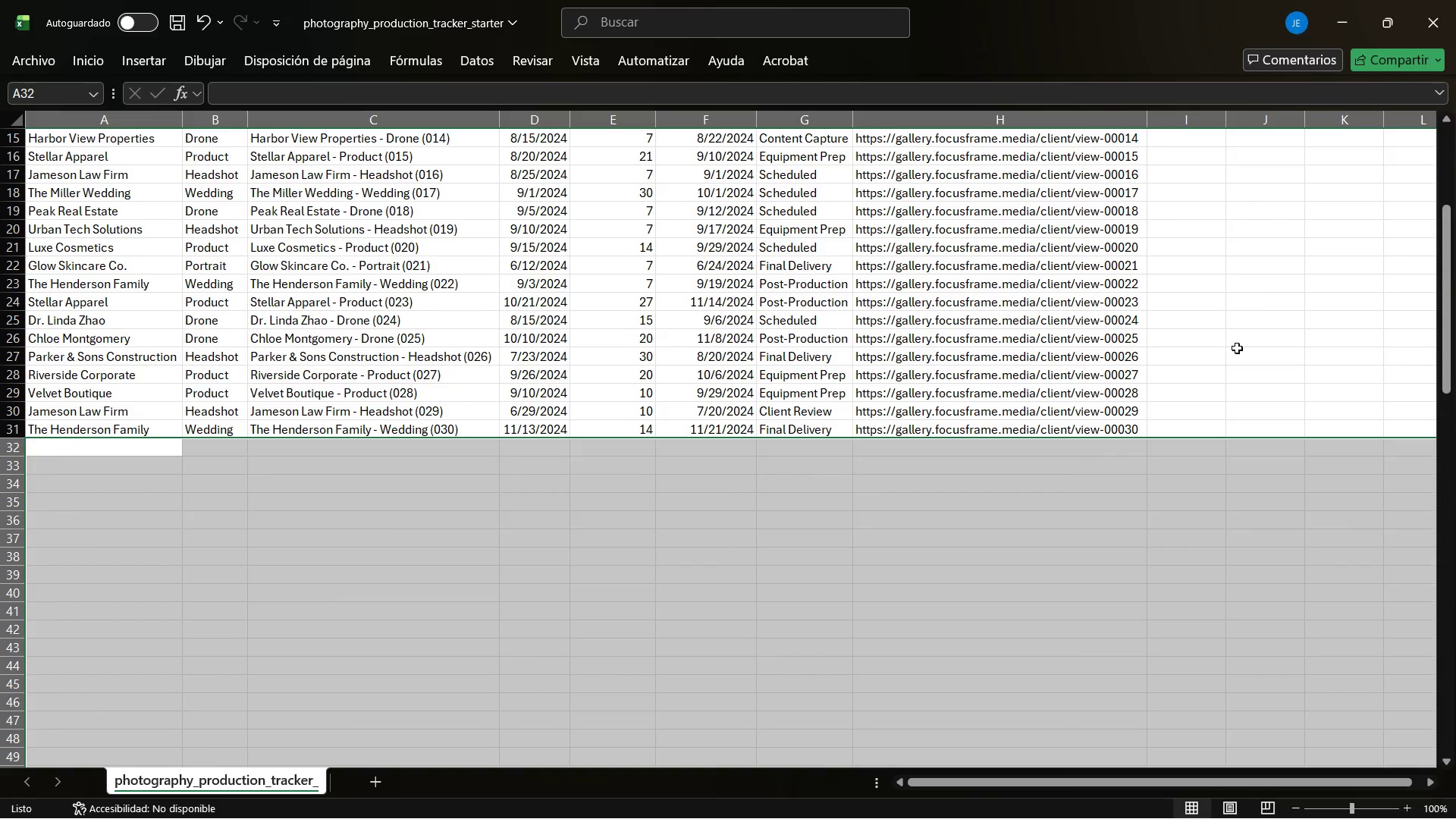 
left_click([1188, 150])
 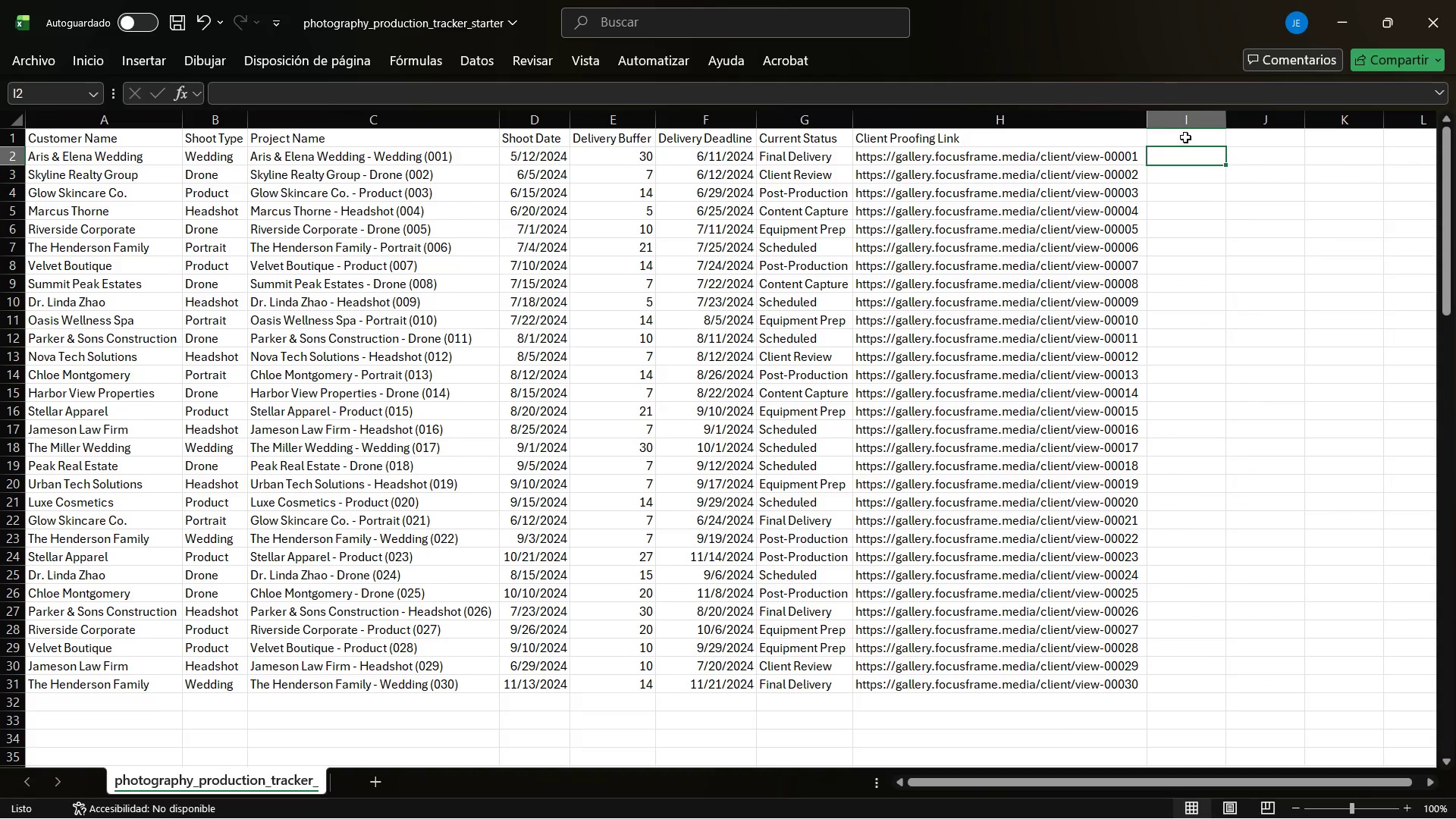 
scroll: coordinate [1248, 297], scroll_direction: up, amount: 19.0
 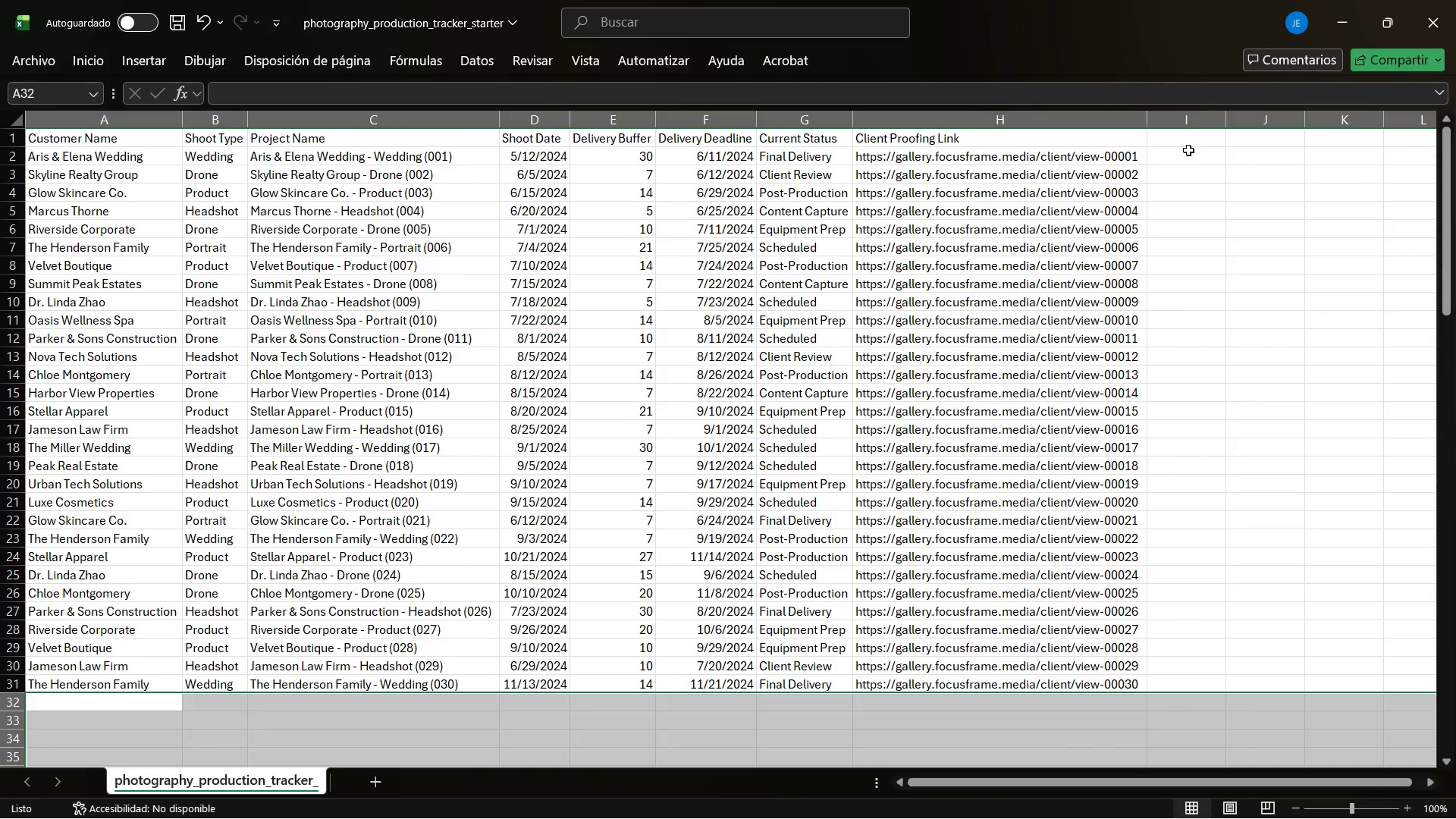 
left_click_drag(start_coordinate=[1185, 137], to_coordinate=[1241, 682])
 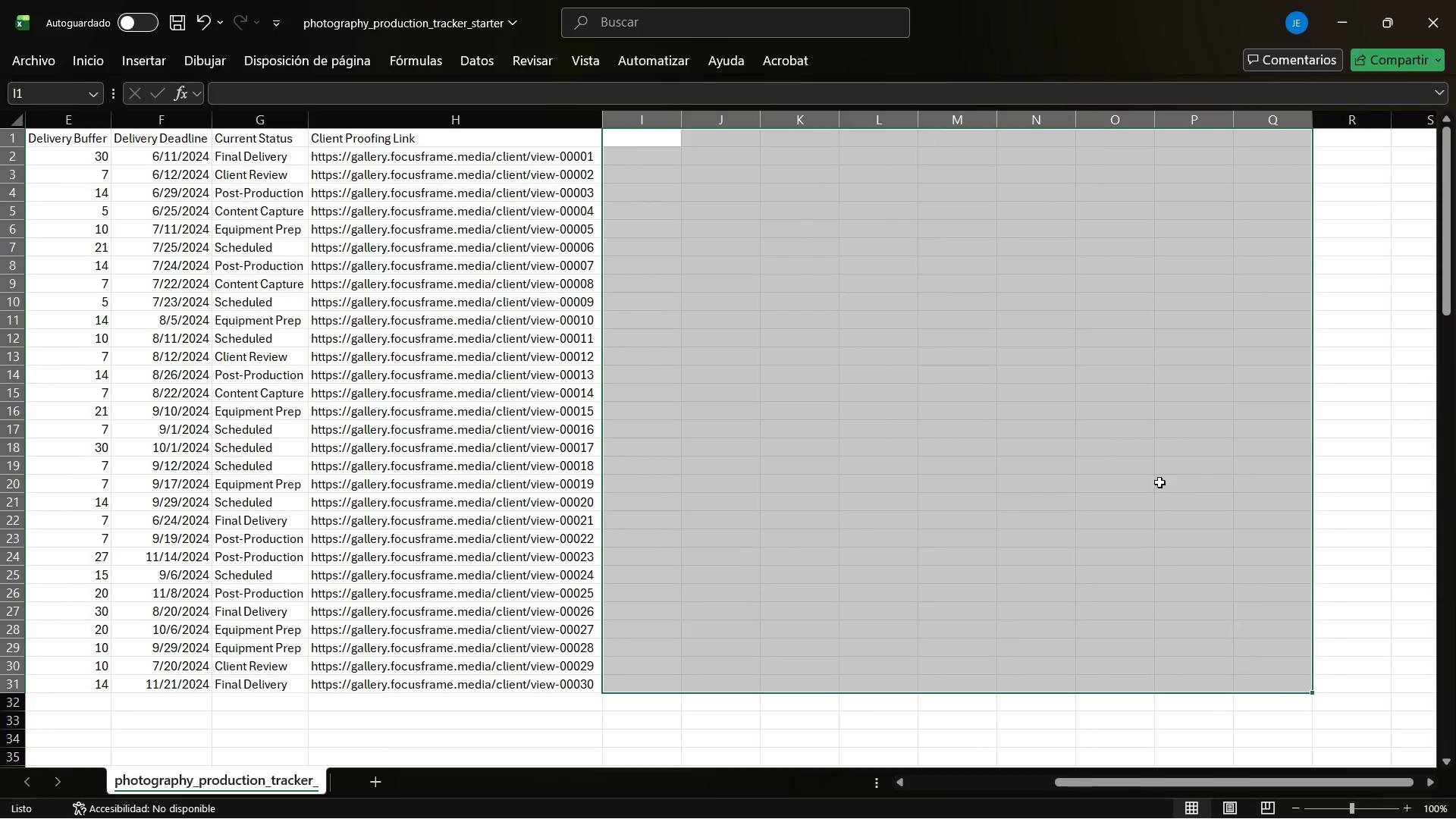 
right_click([1157, 480])
 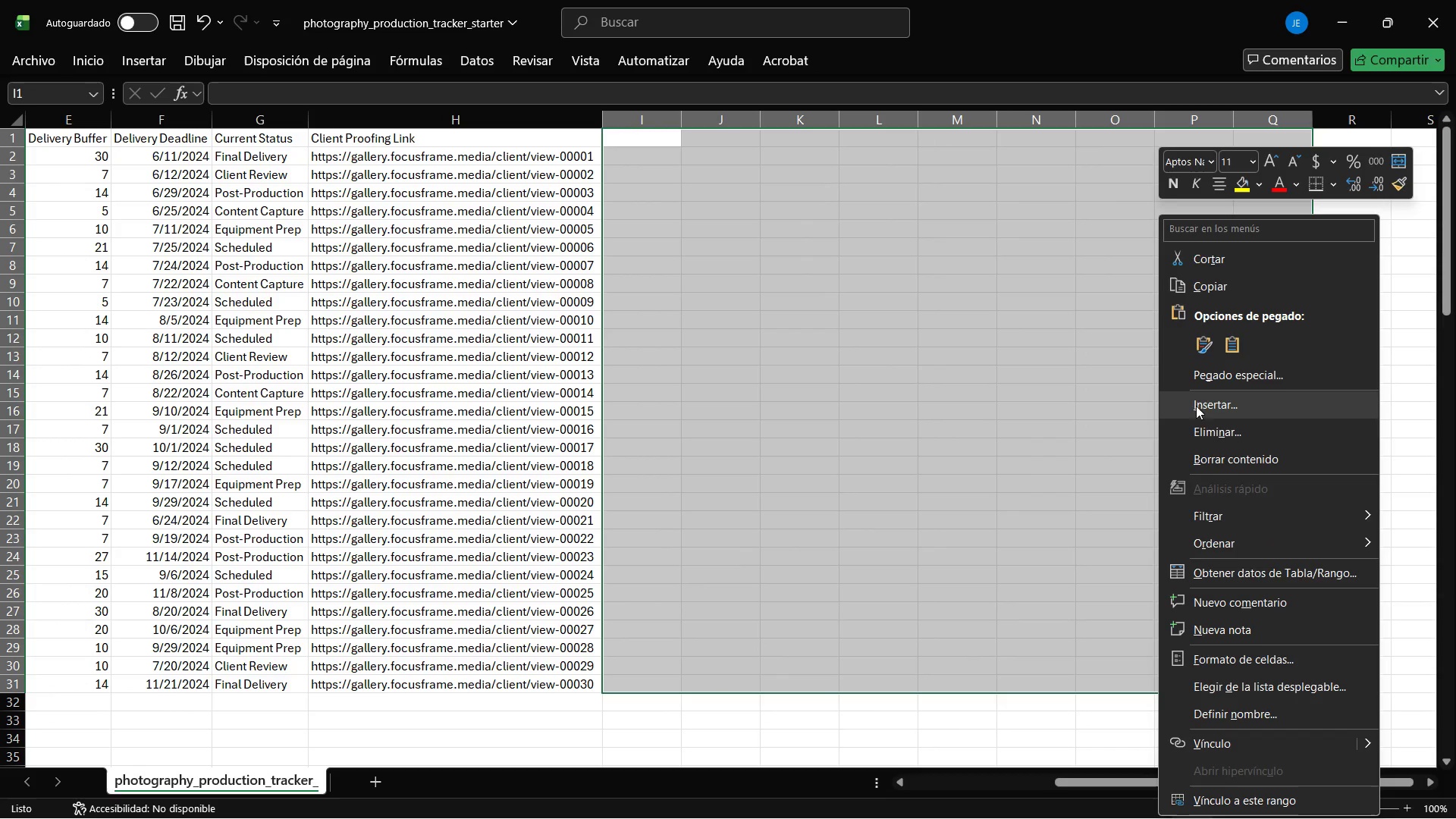 
left_click([1200, 425])
 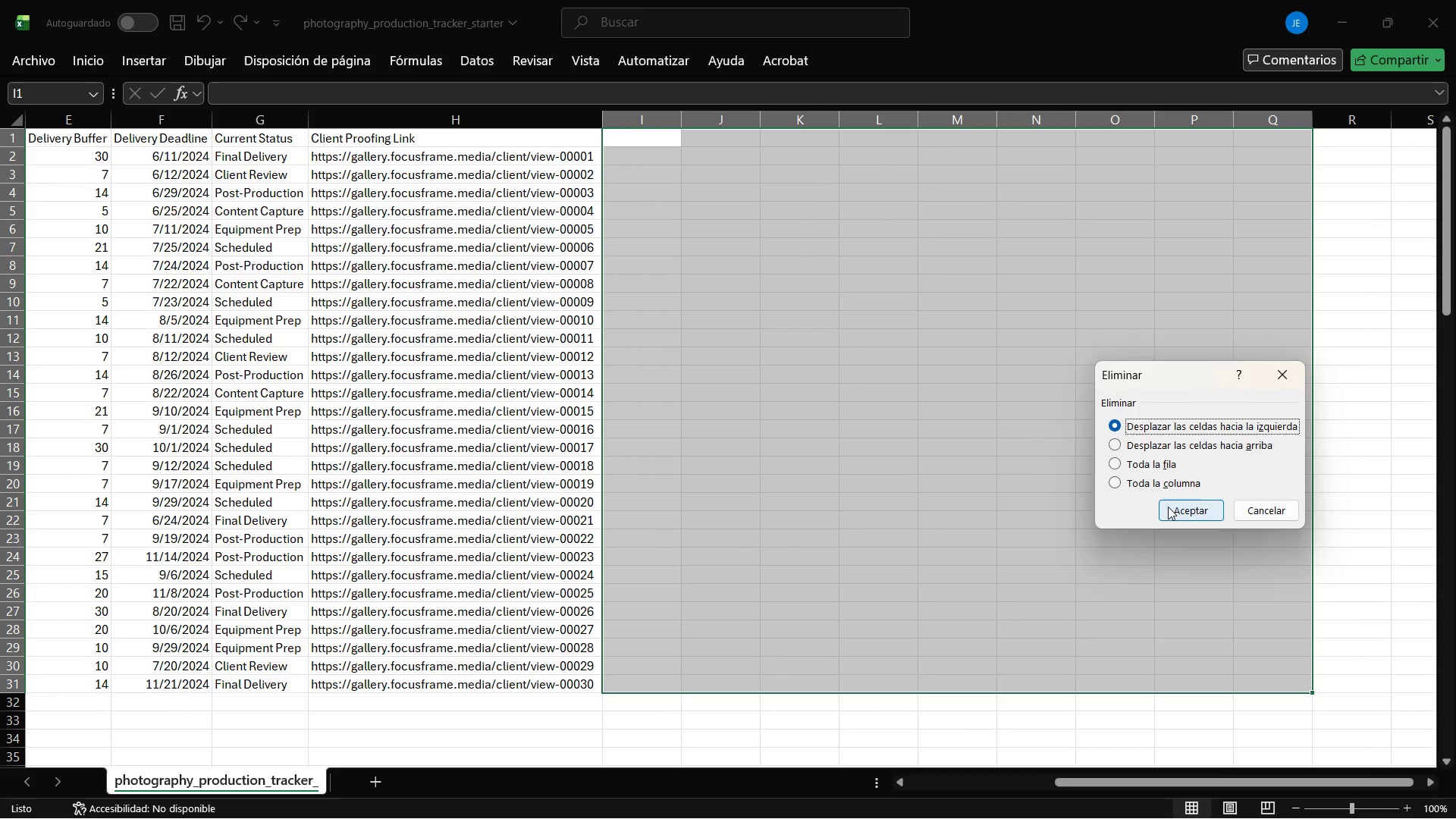 
left_click([1173, 500])
 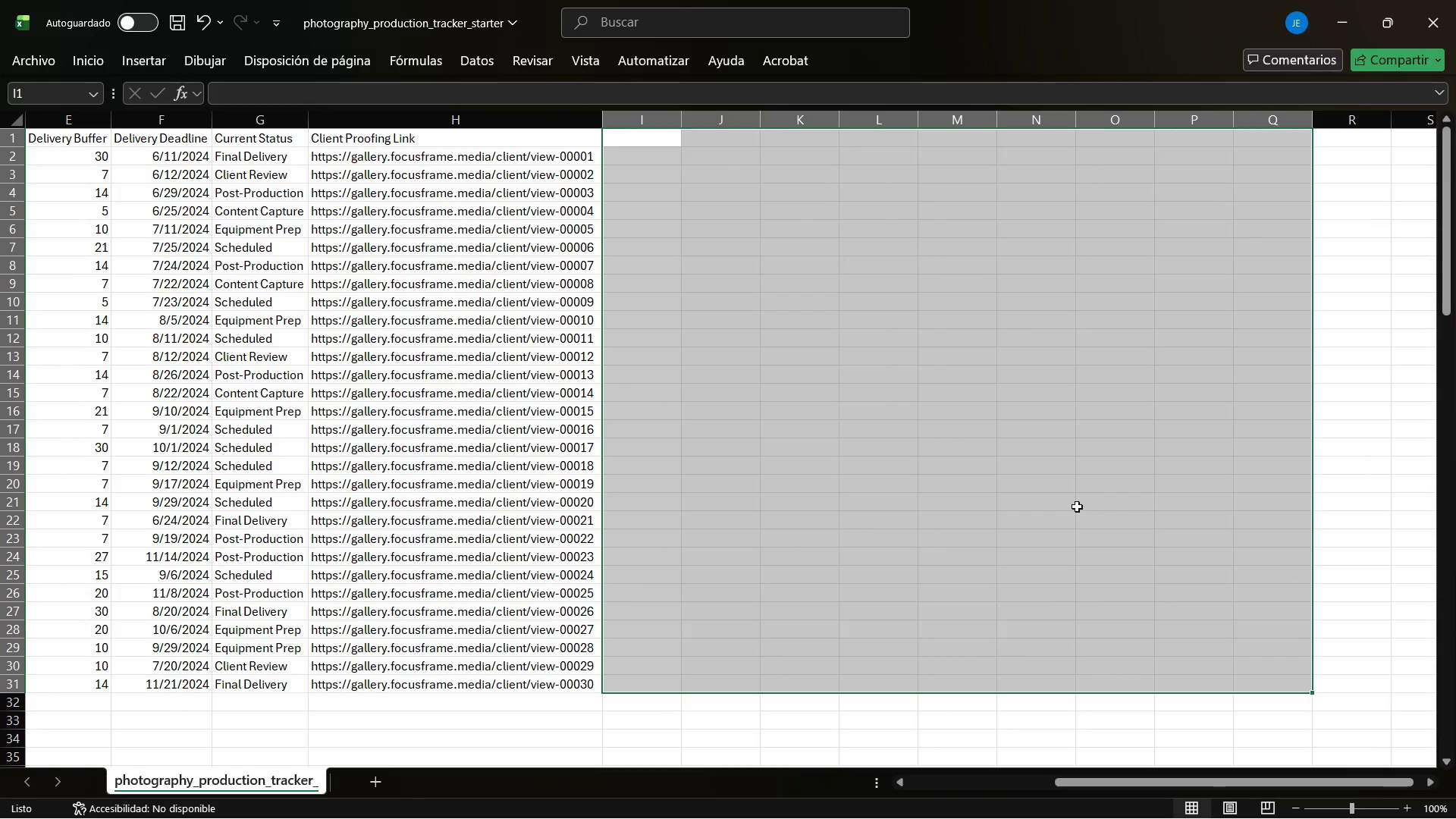 
left_click([1077, 507])
 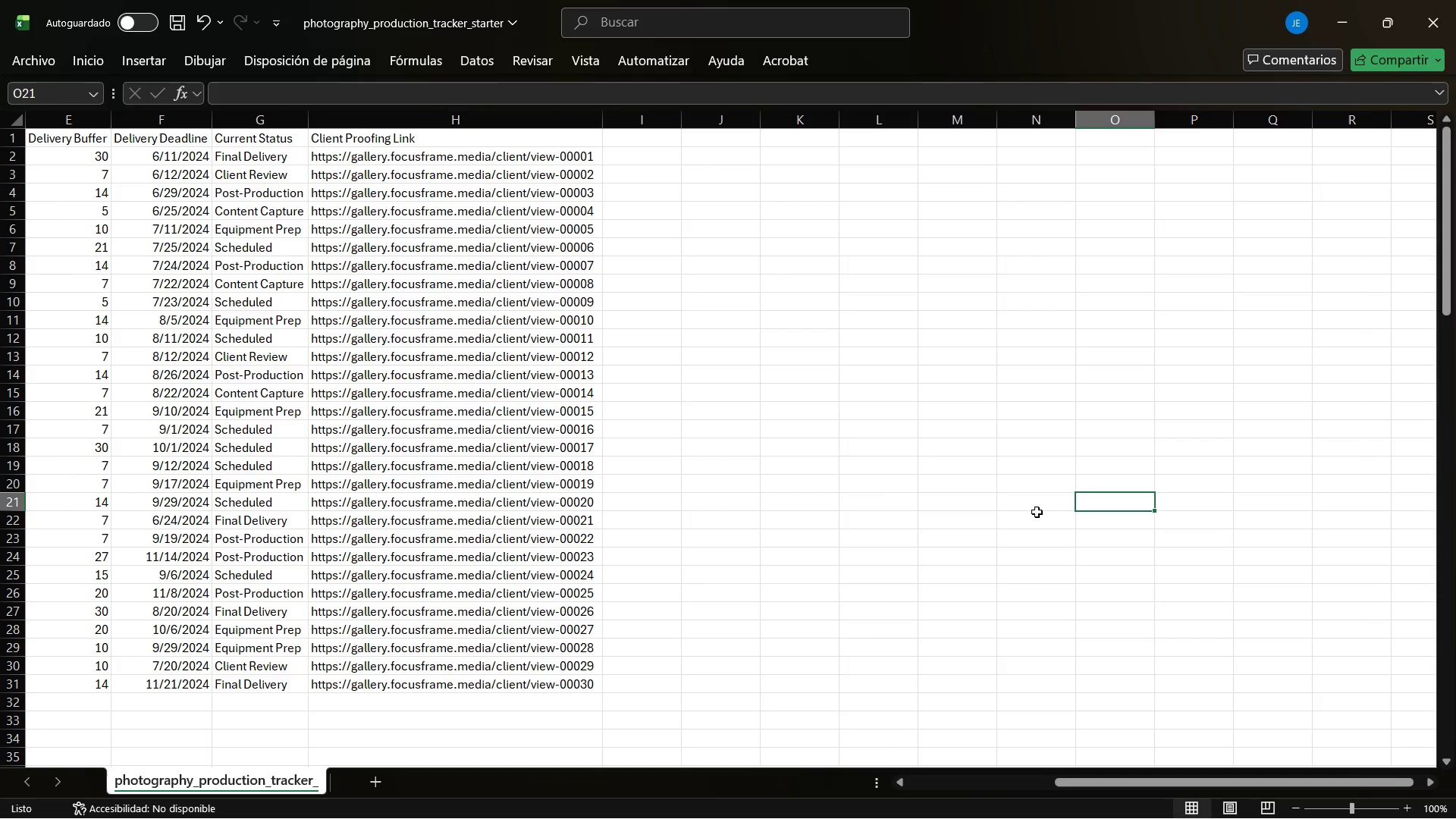 
scroll: coordinate [1037, 512], scroll_direction: up, amount: 5.0
 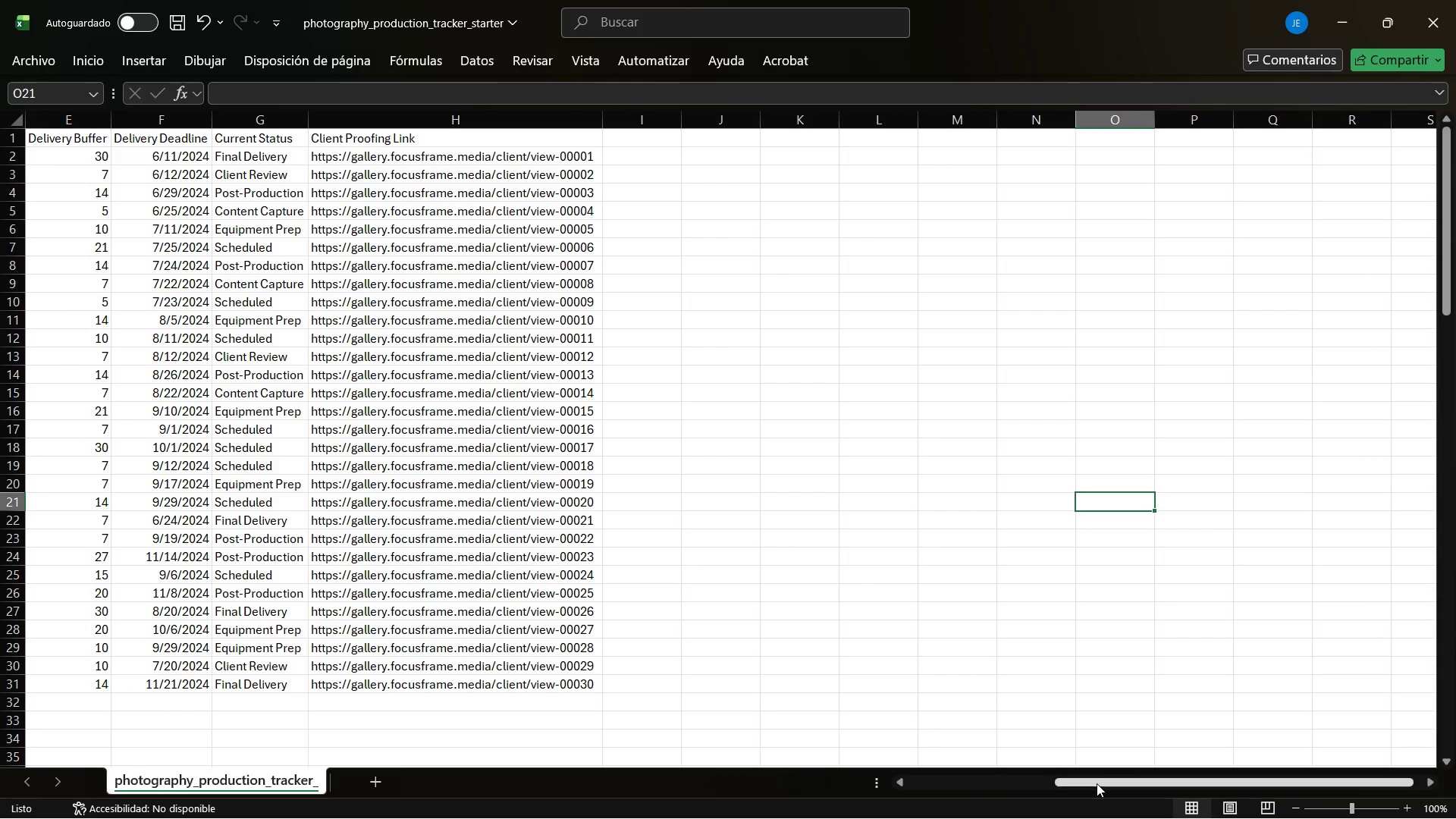 
left_click_drag(start_coordinate=[1097, 783], to_coordinate=[899, 788])
 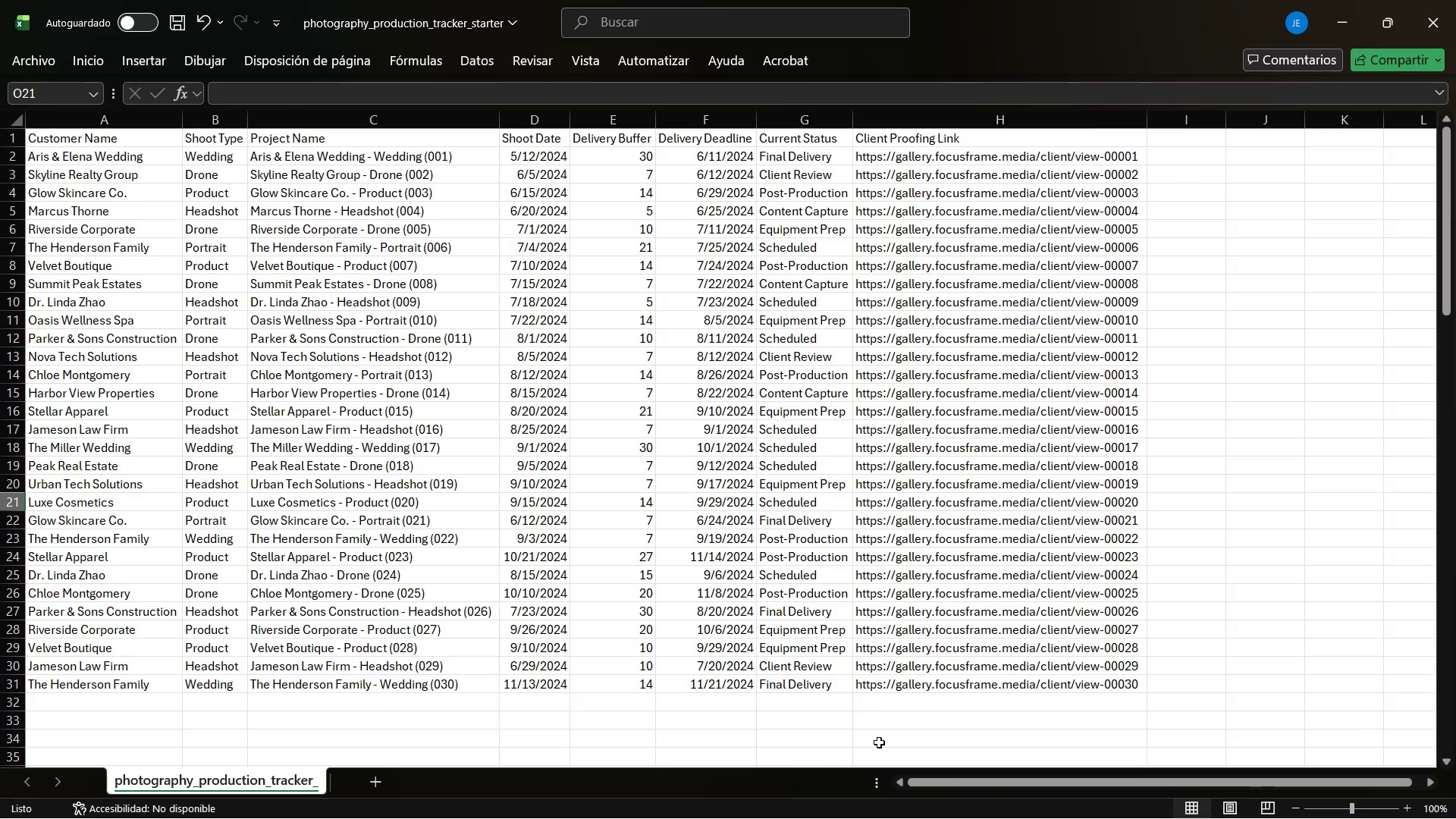 
key(Alt+Tab)